 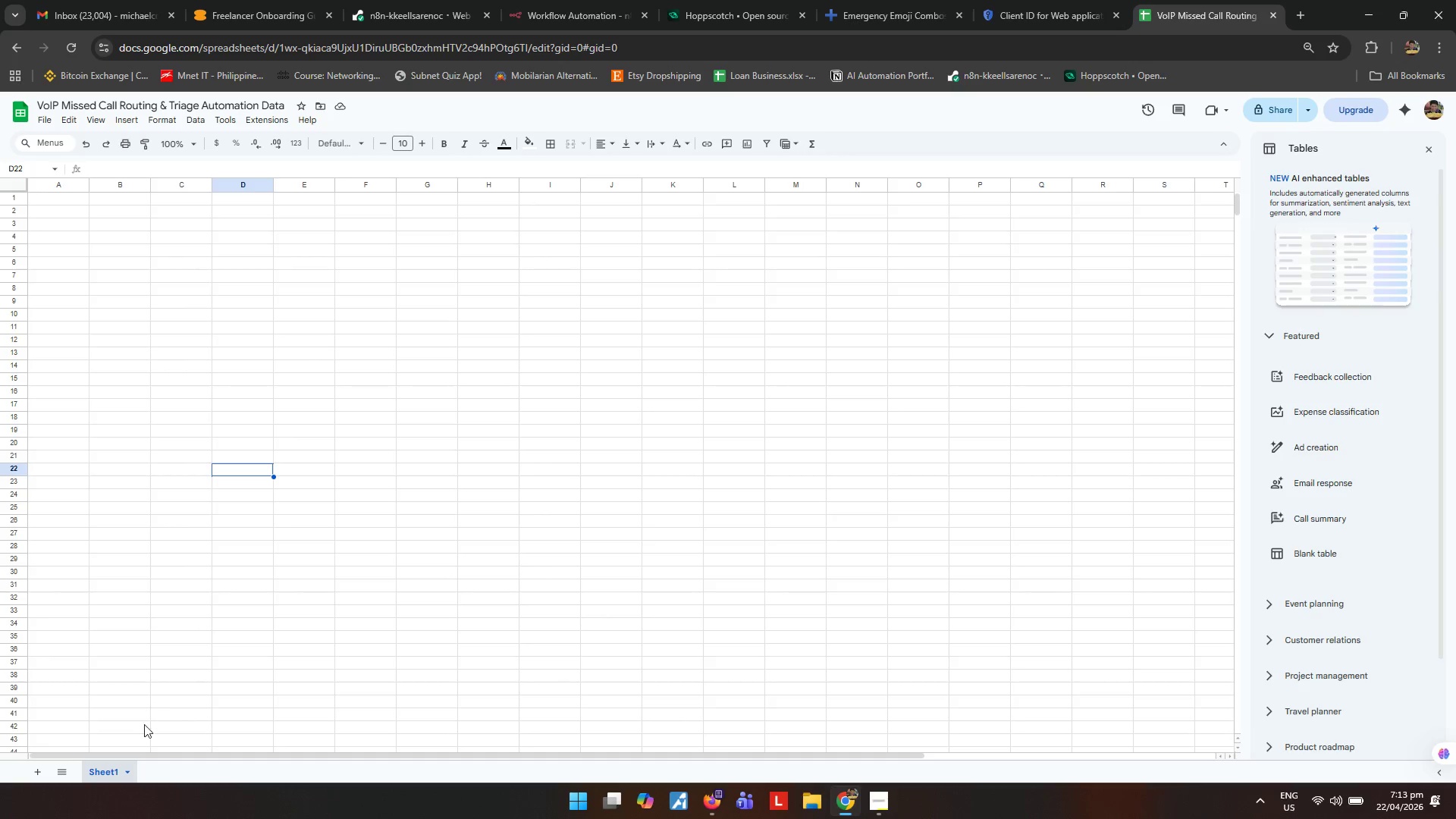 
double_click([106, 767])
 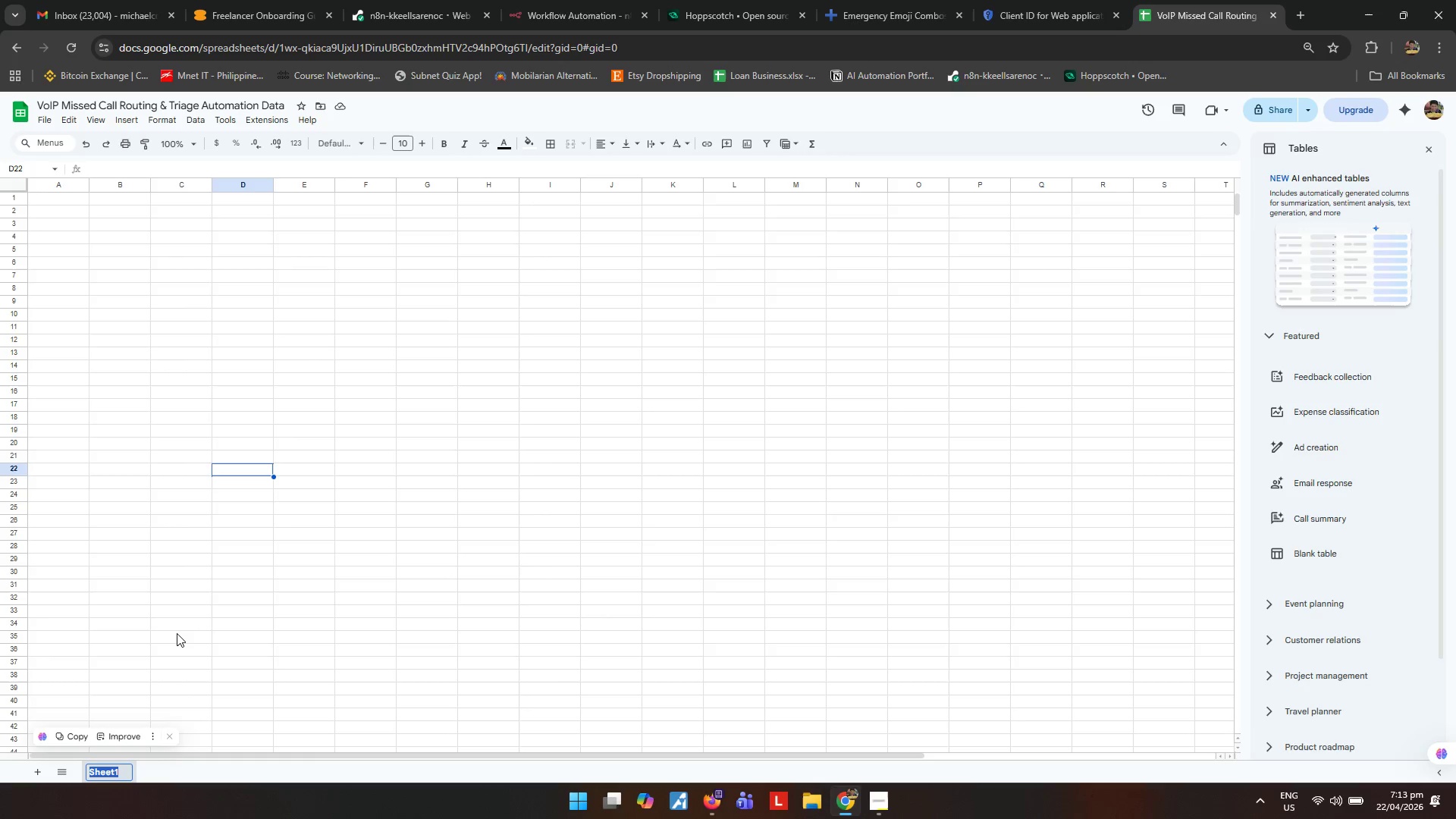 
type(Master Client List)
 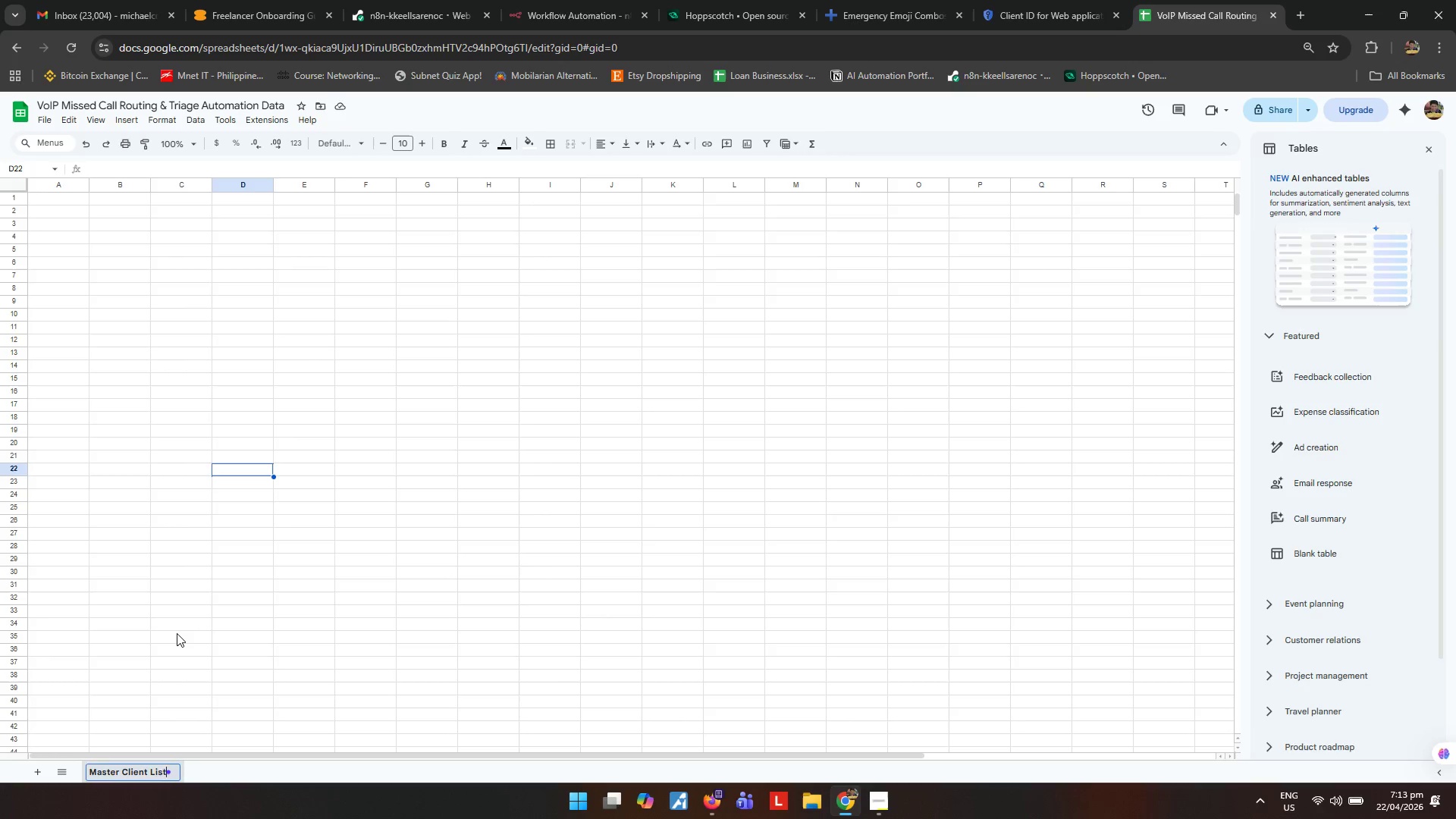 
key(Enter)
 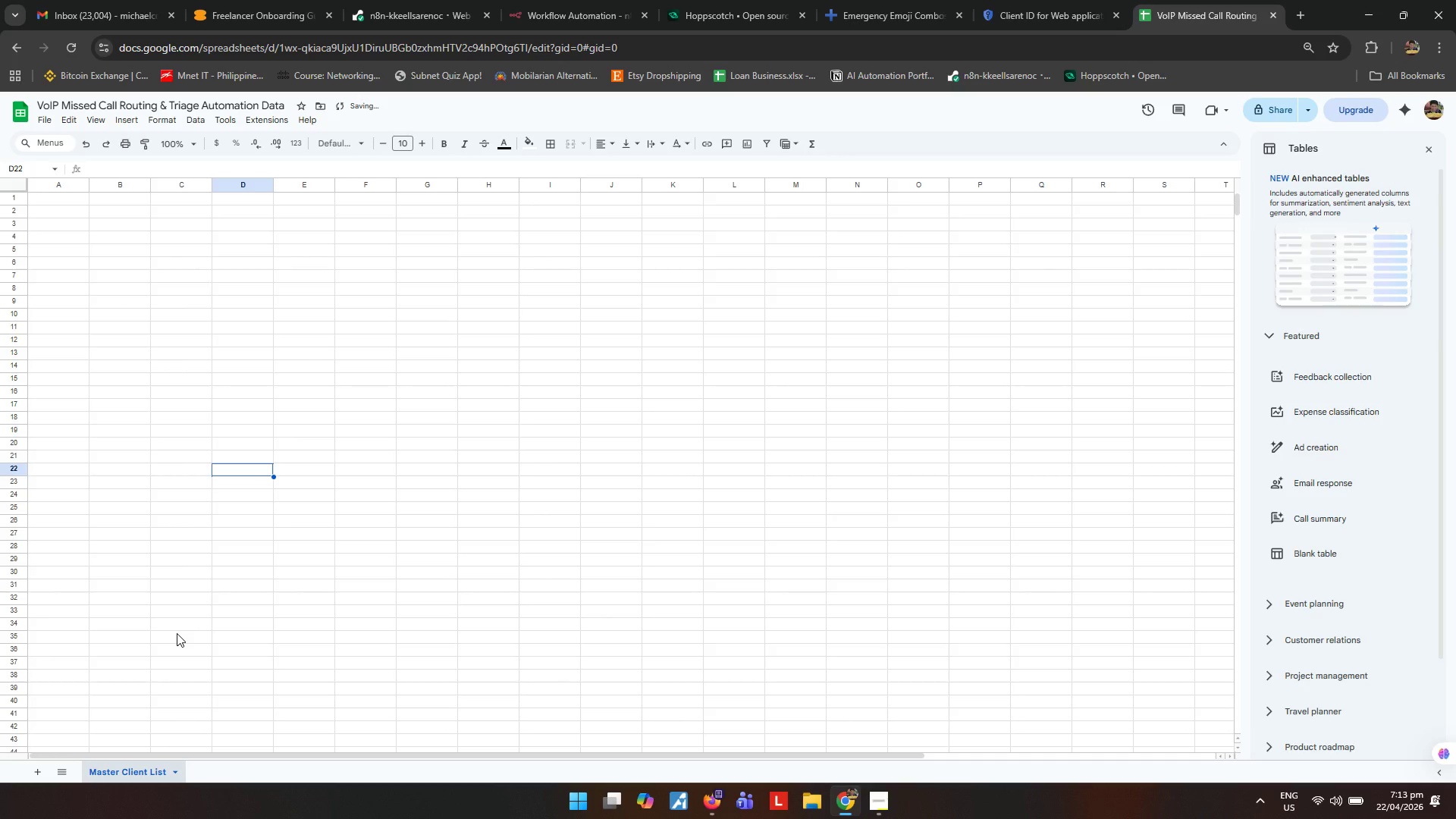 
left_click([187, 561])
 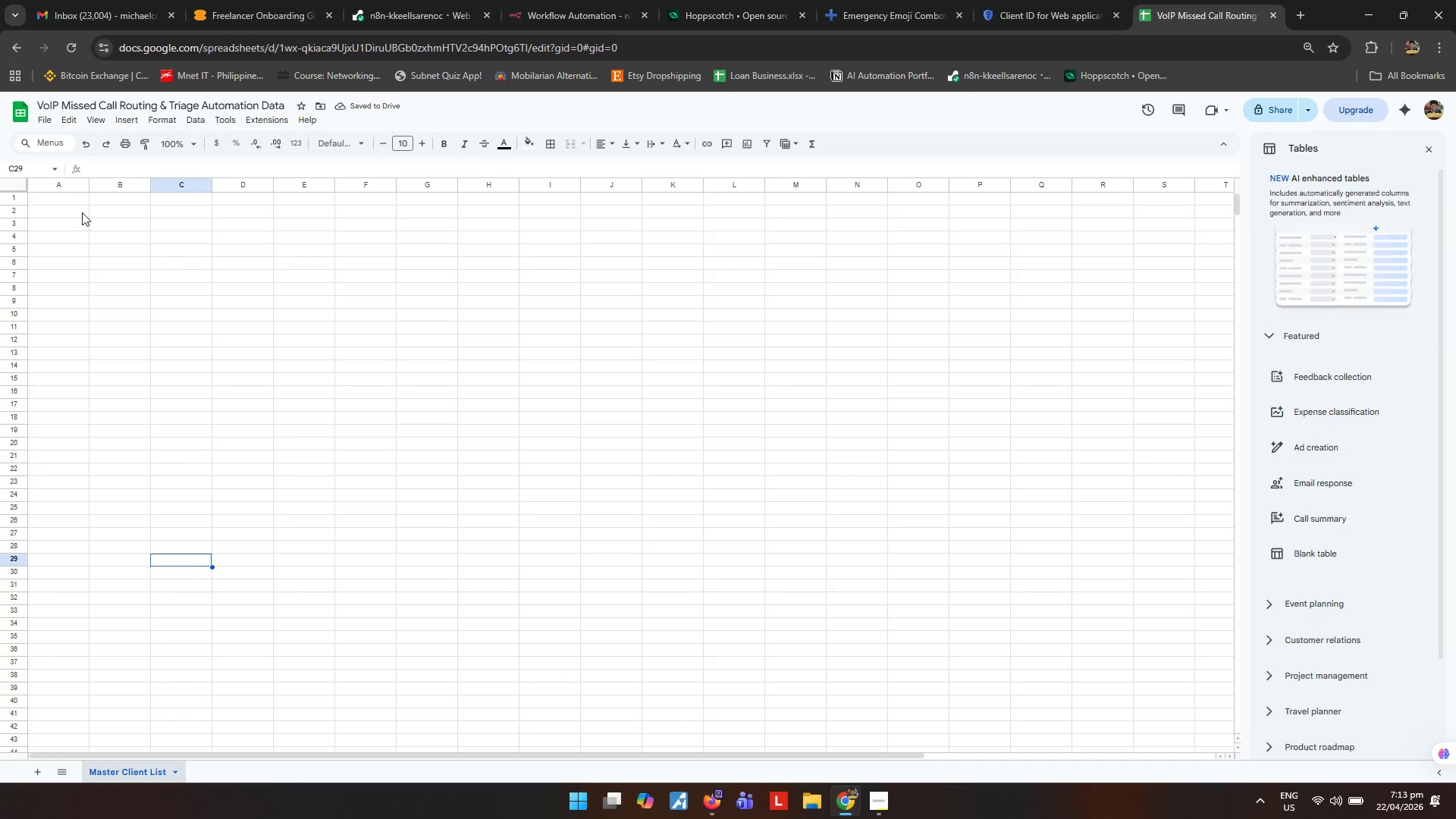 
left_click([82, 208])
 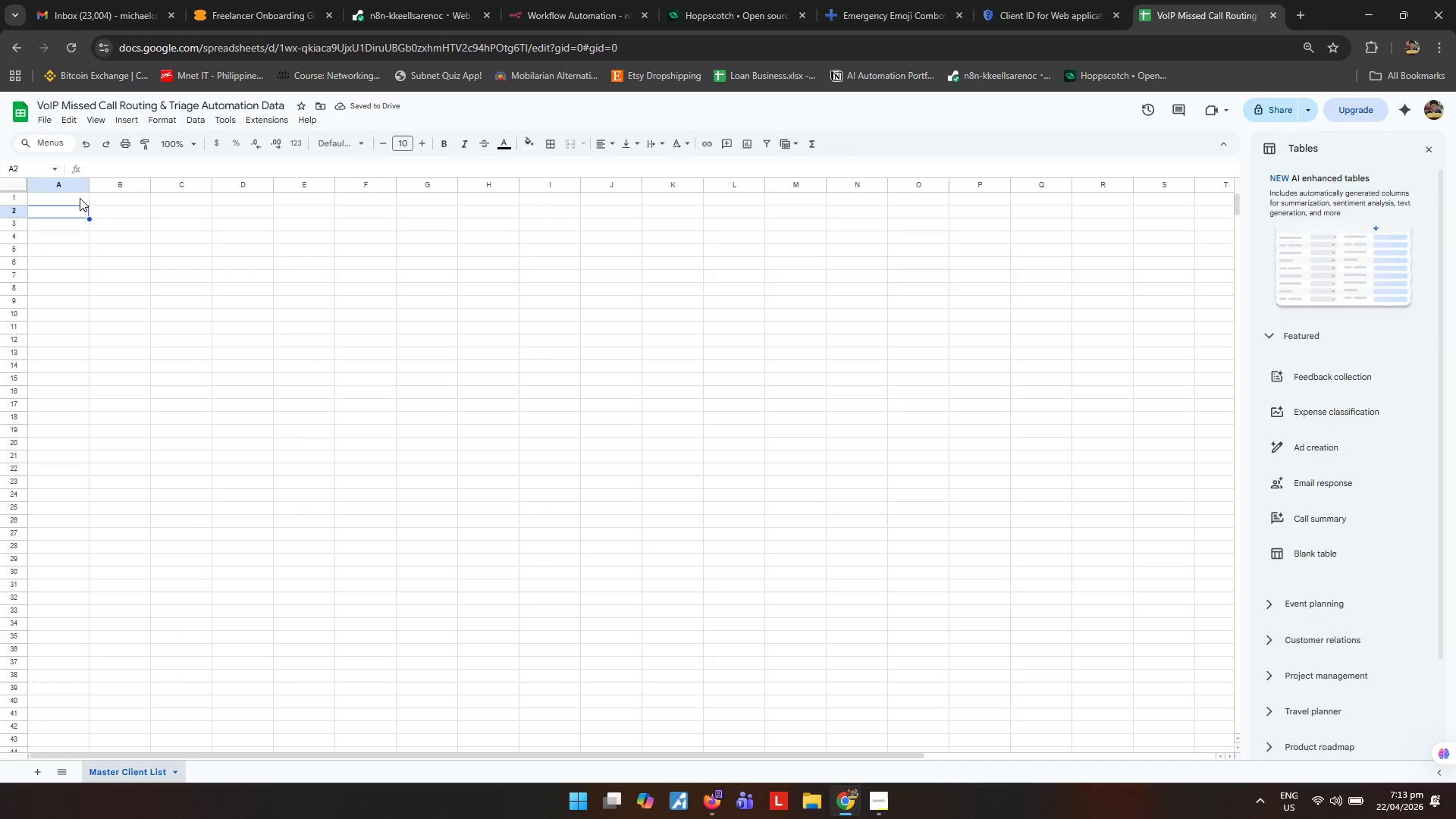 
left_click([80, 198])
 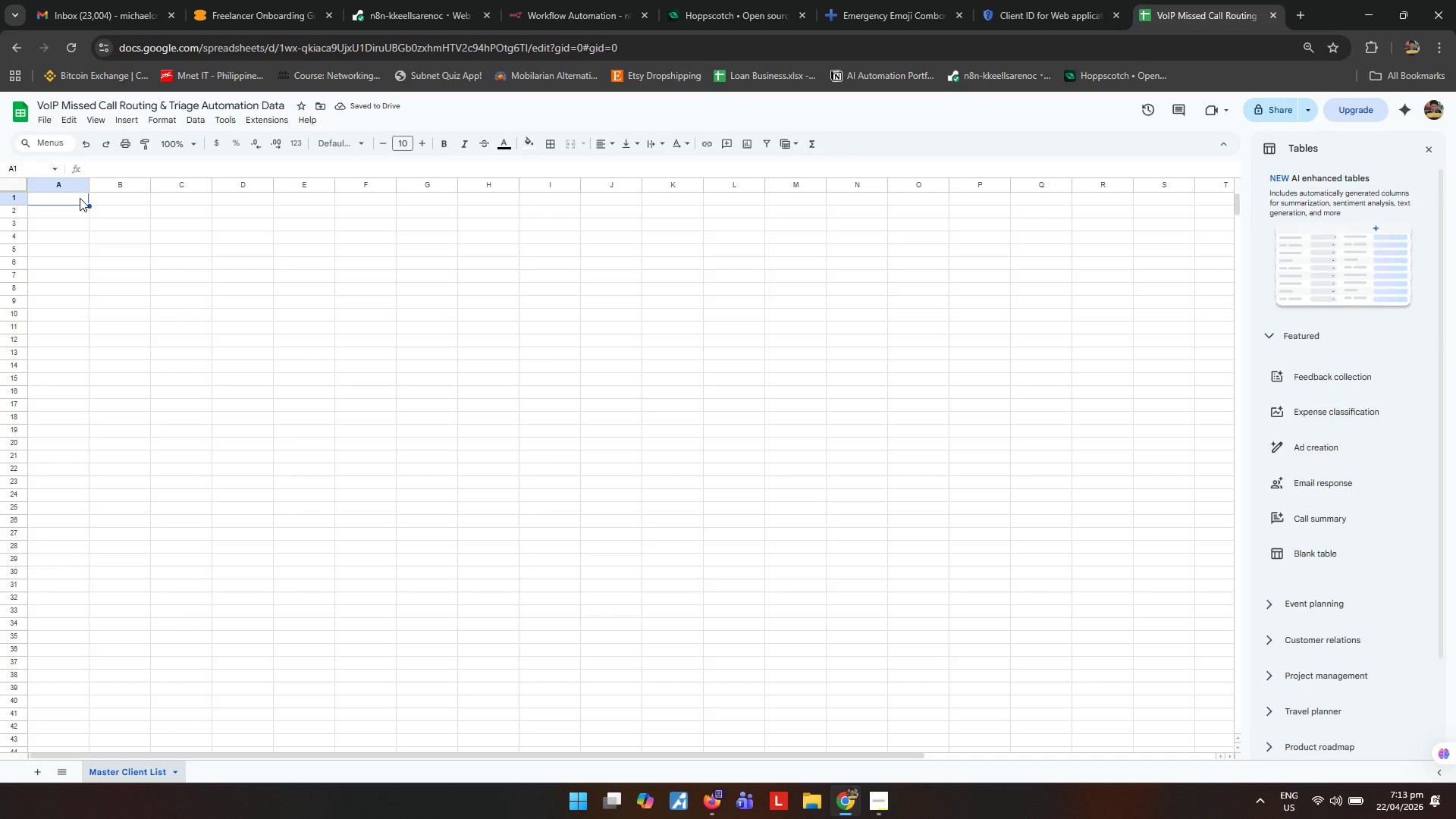 
type(Phone Number)
key(Tab)
type(Client Name)
key(Tab)
type(Assigned Accountatn)
key(Backspace)
key(Backspace)
type(nt)
 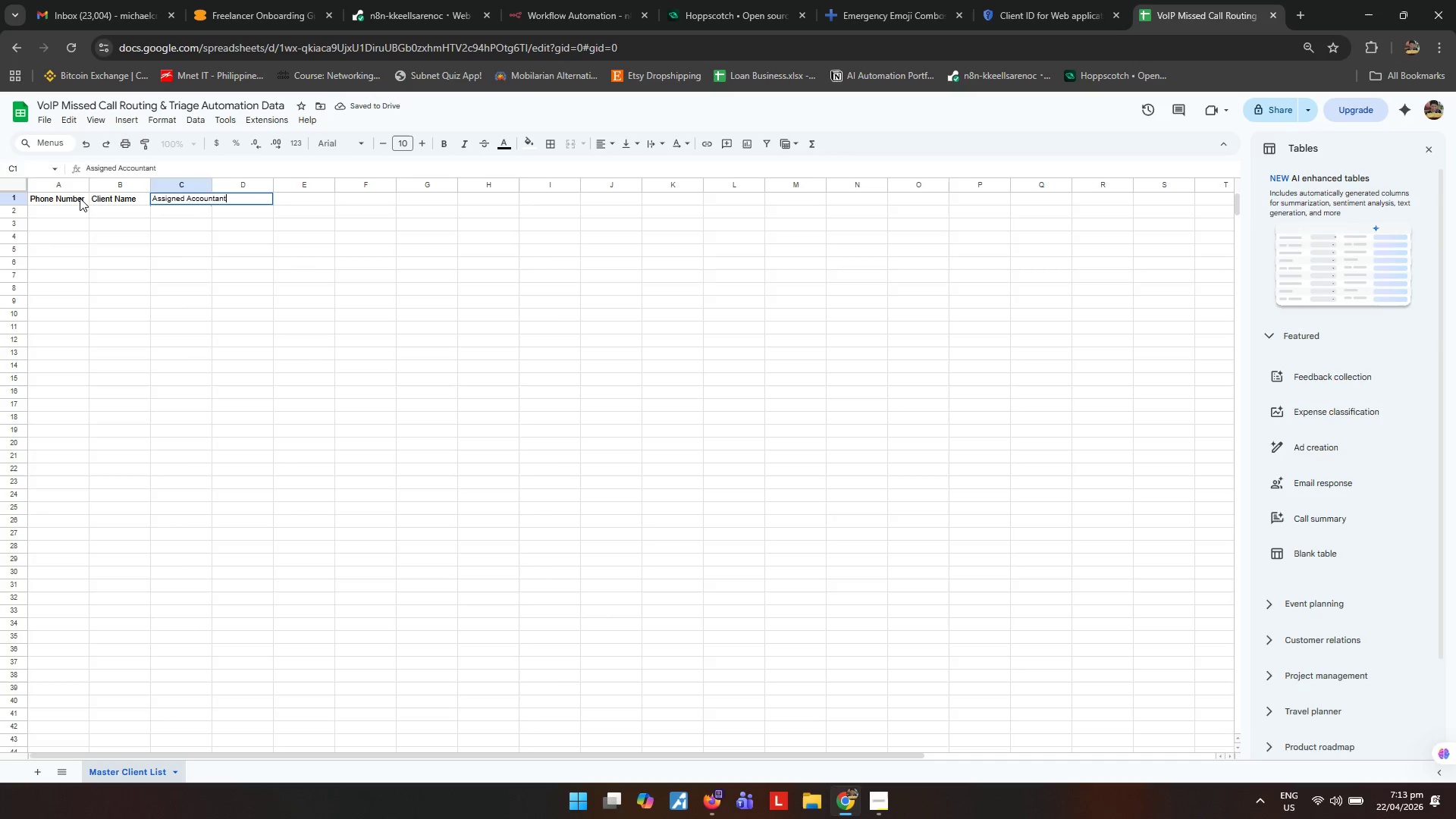 
key(Enter)
 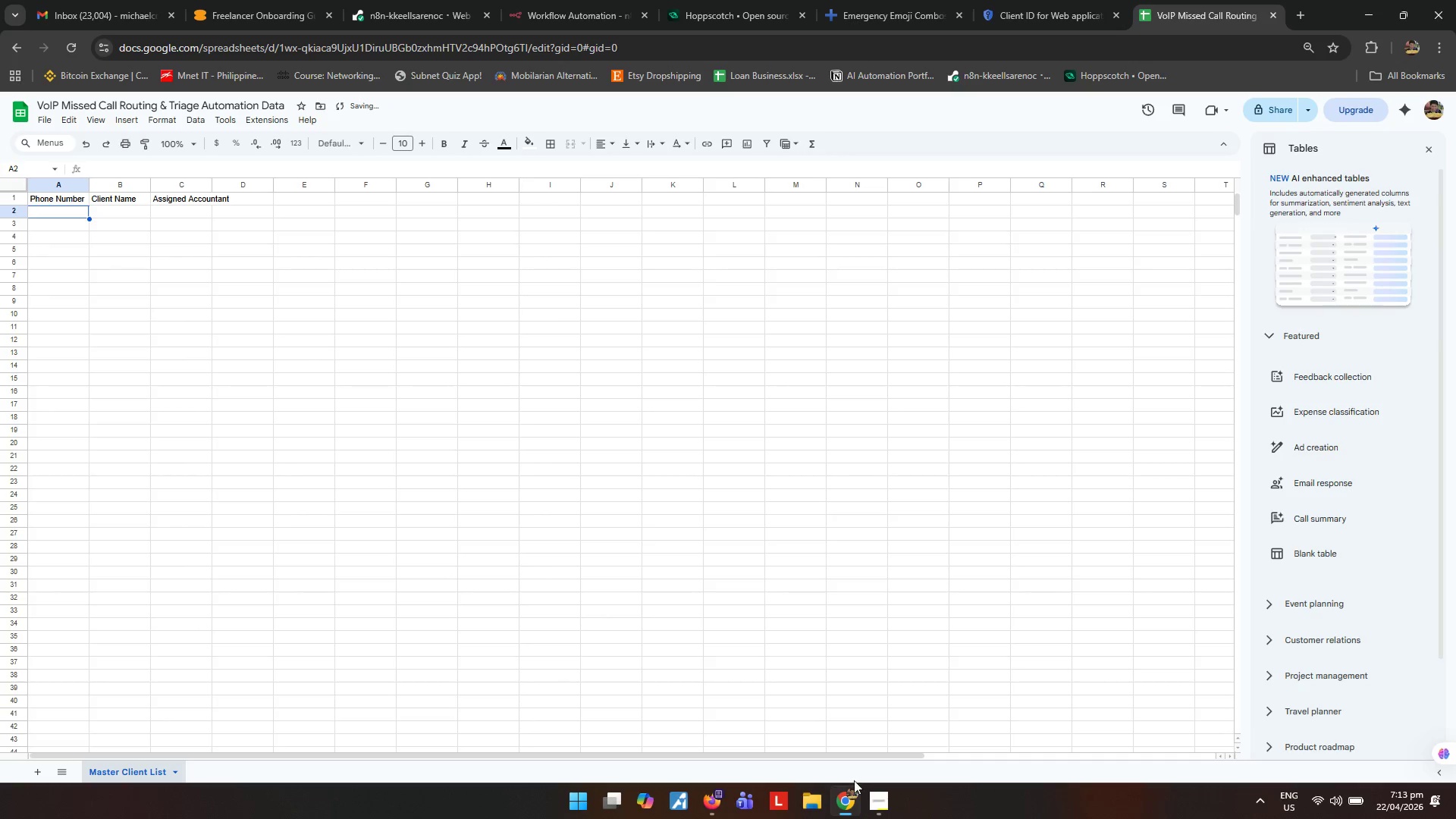 
left_click([868, 818])